 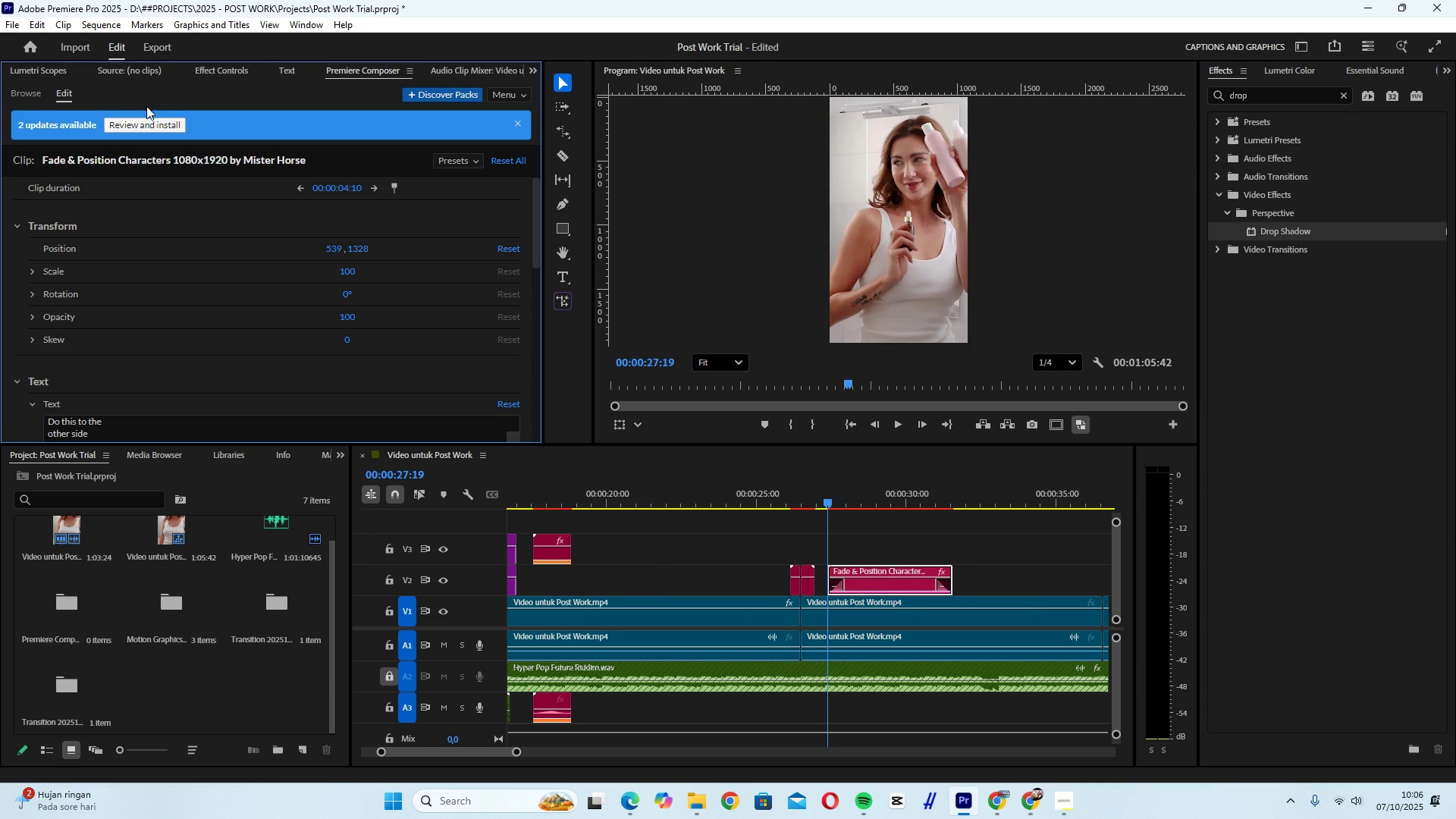 
scroll: coordinate [108, 211], scroll_direction: up, amount: 7.0
 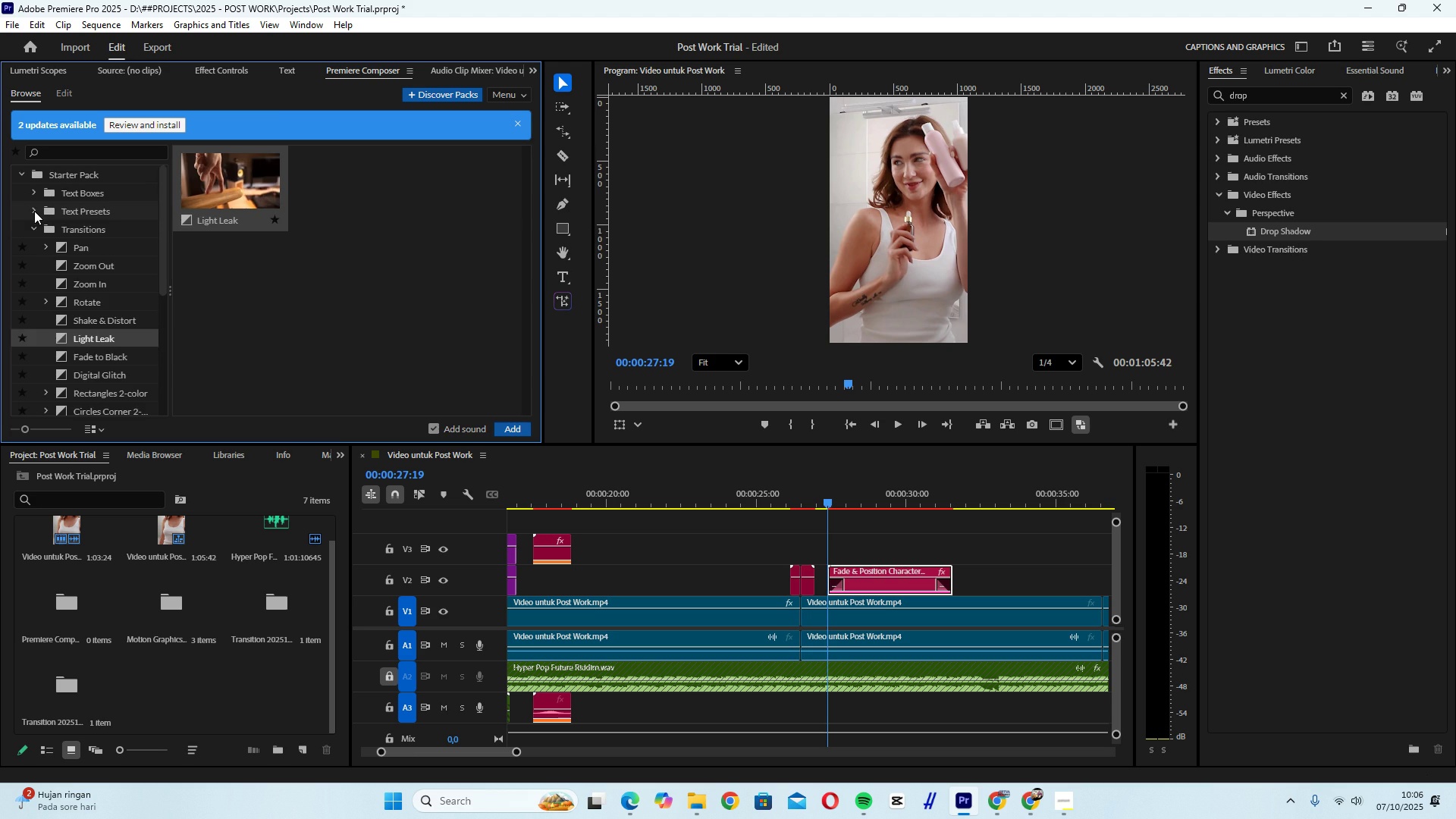 
triple_click([35, 211])
 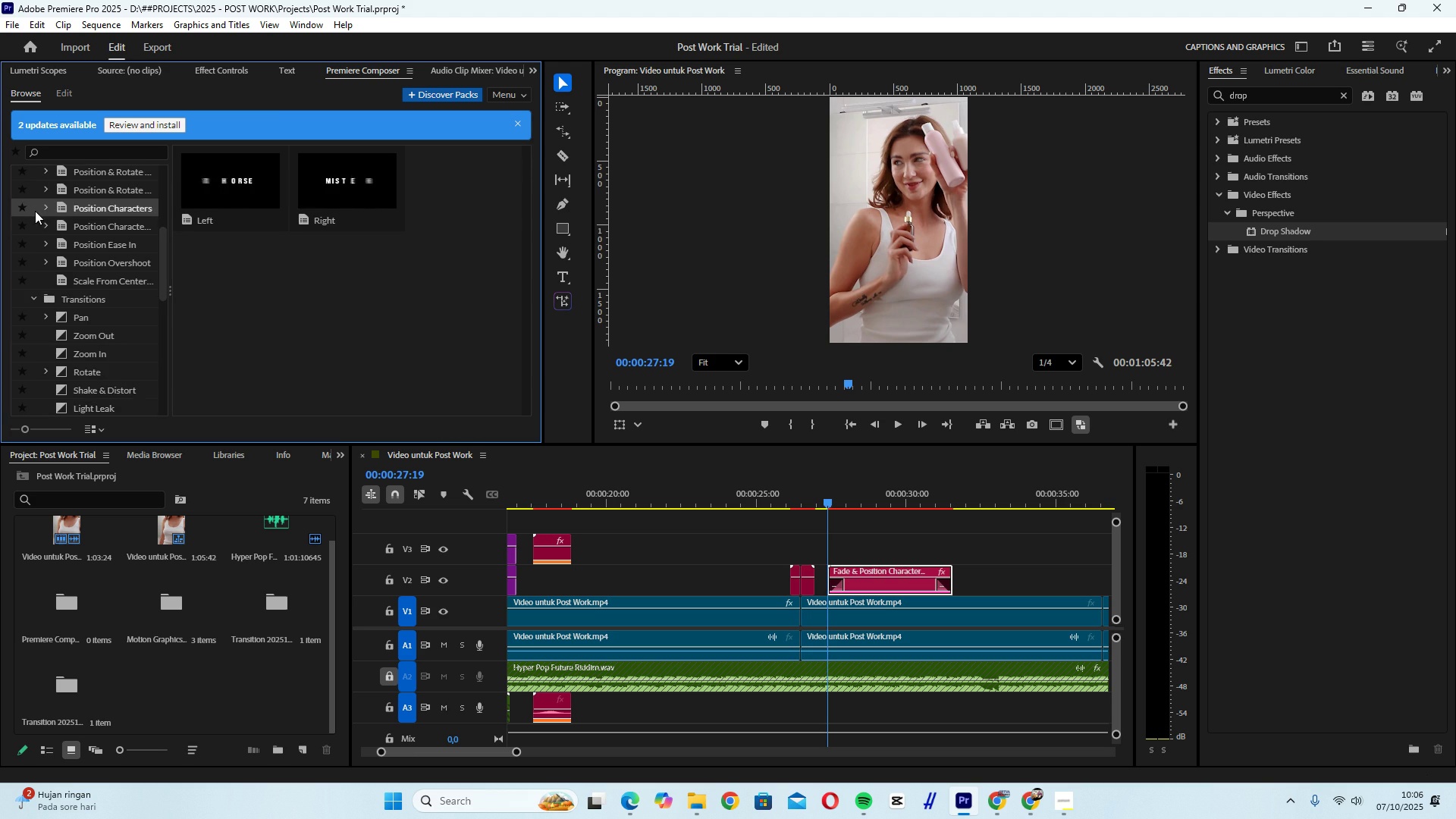 
scroll: coordinate [59, 199], scroll_direction: up, amount: 10.0
 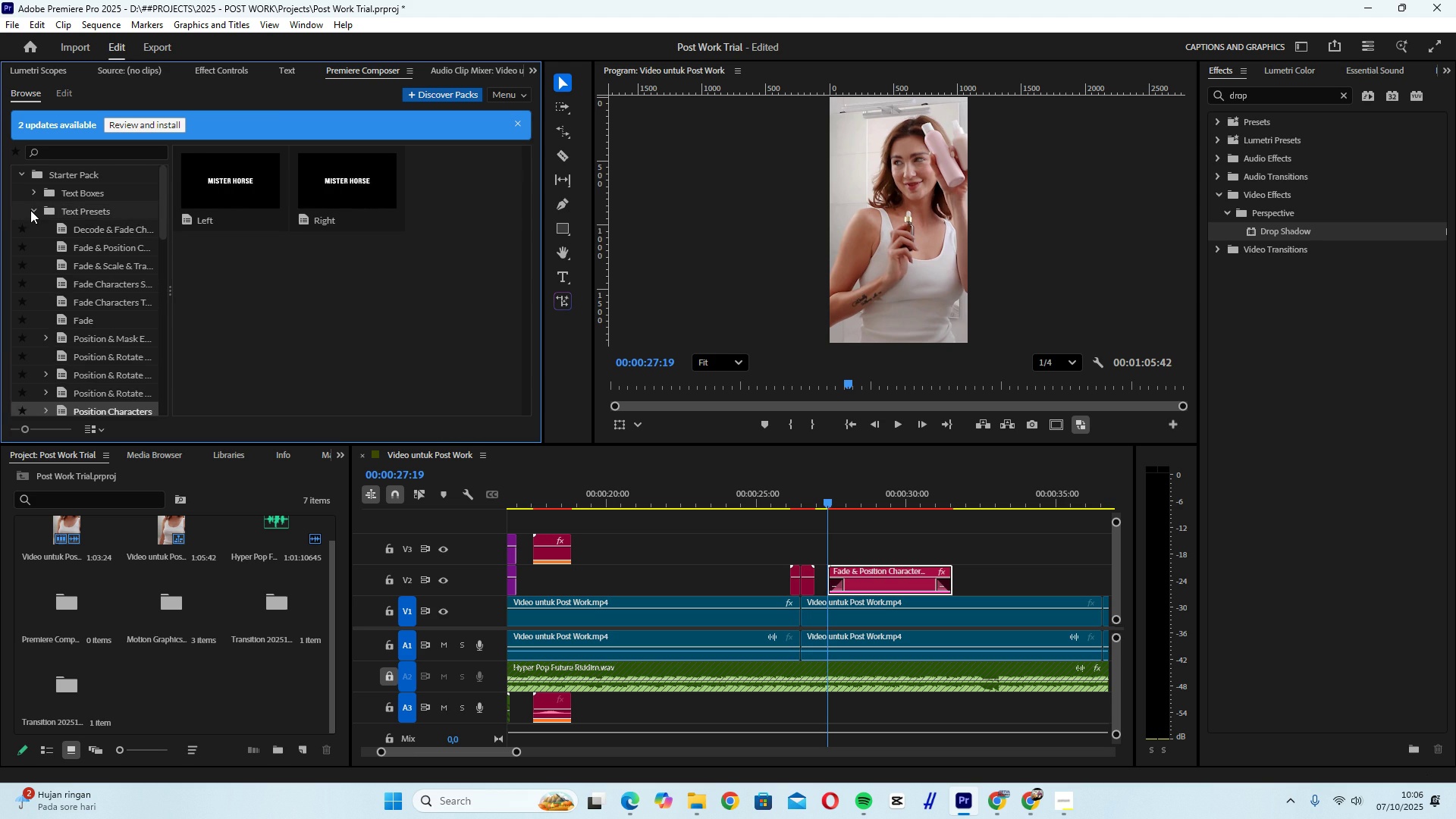 
left_click([30, 210])
 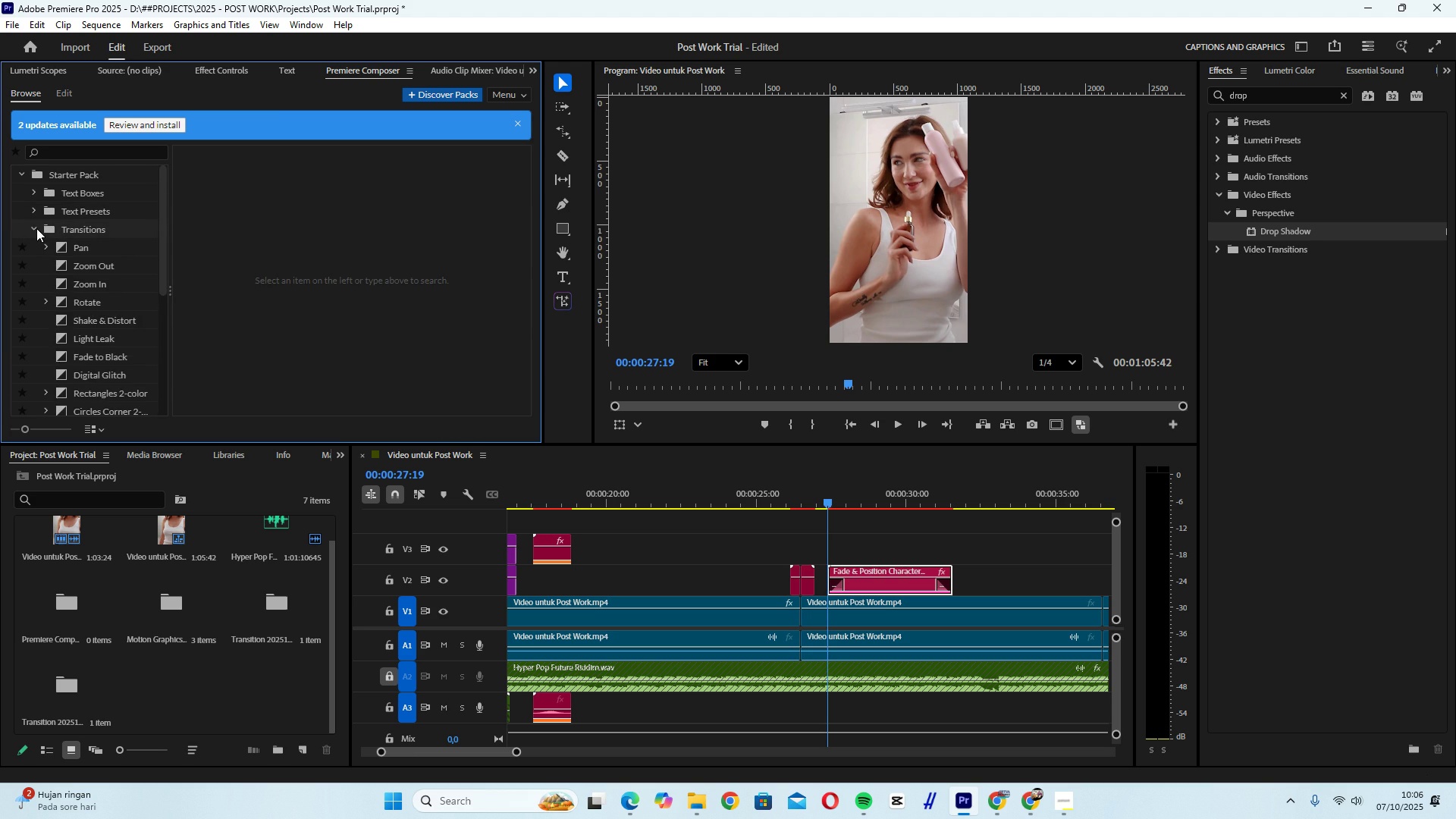 
left_click([36, 228])
 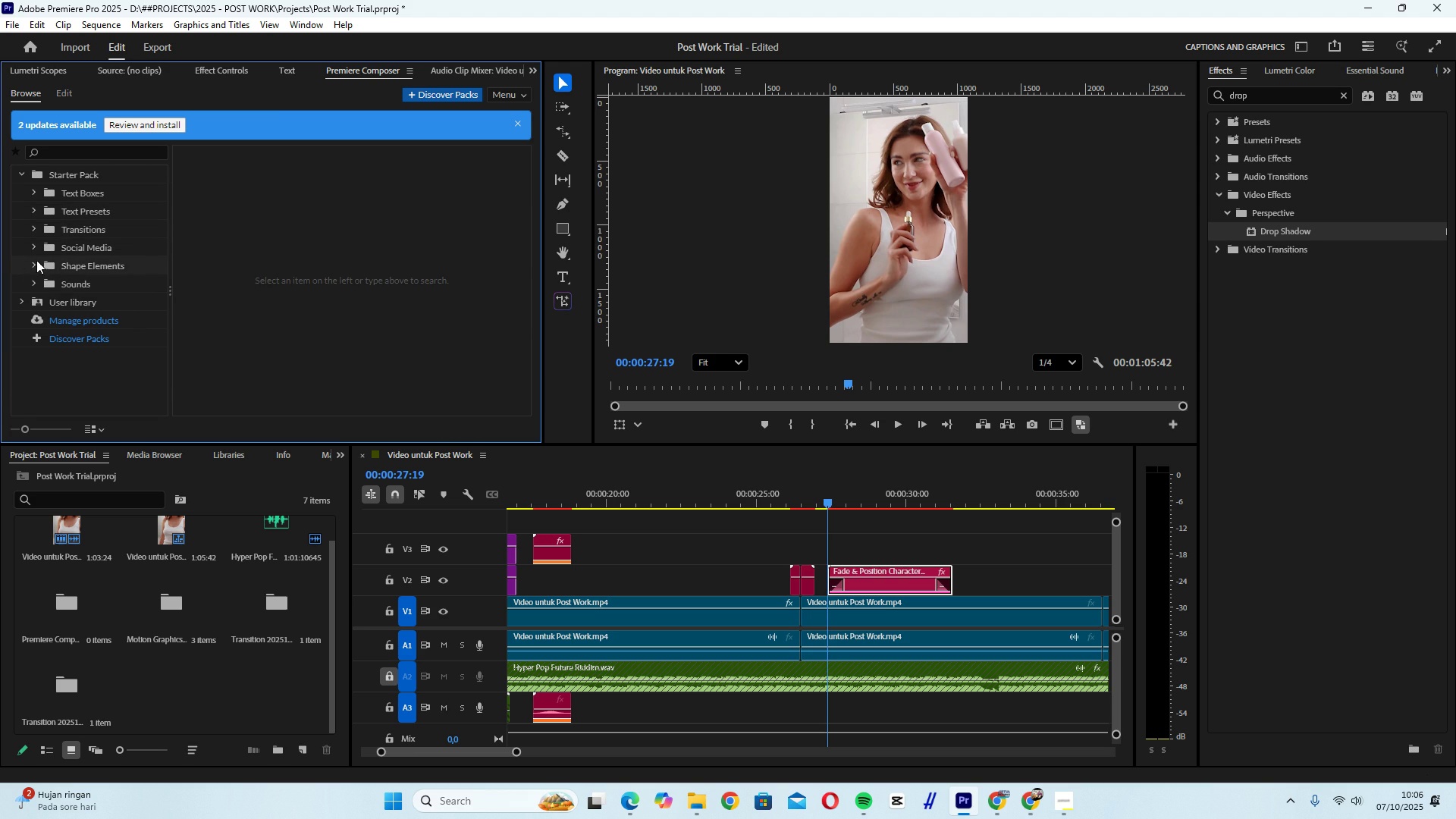 
left_click([35, 262])
 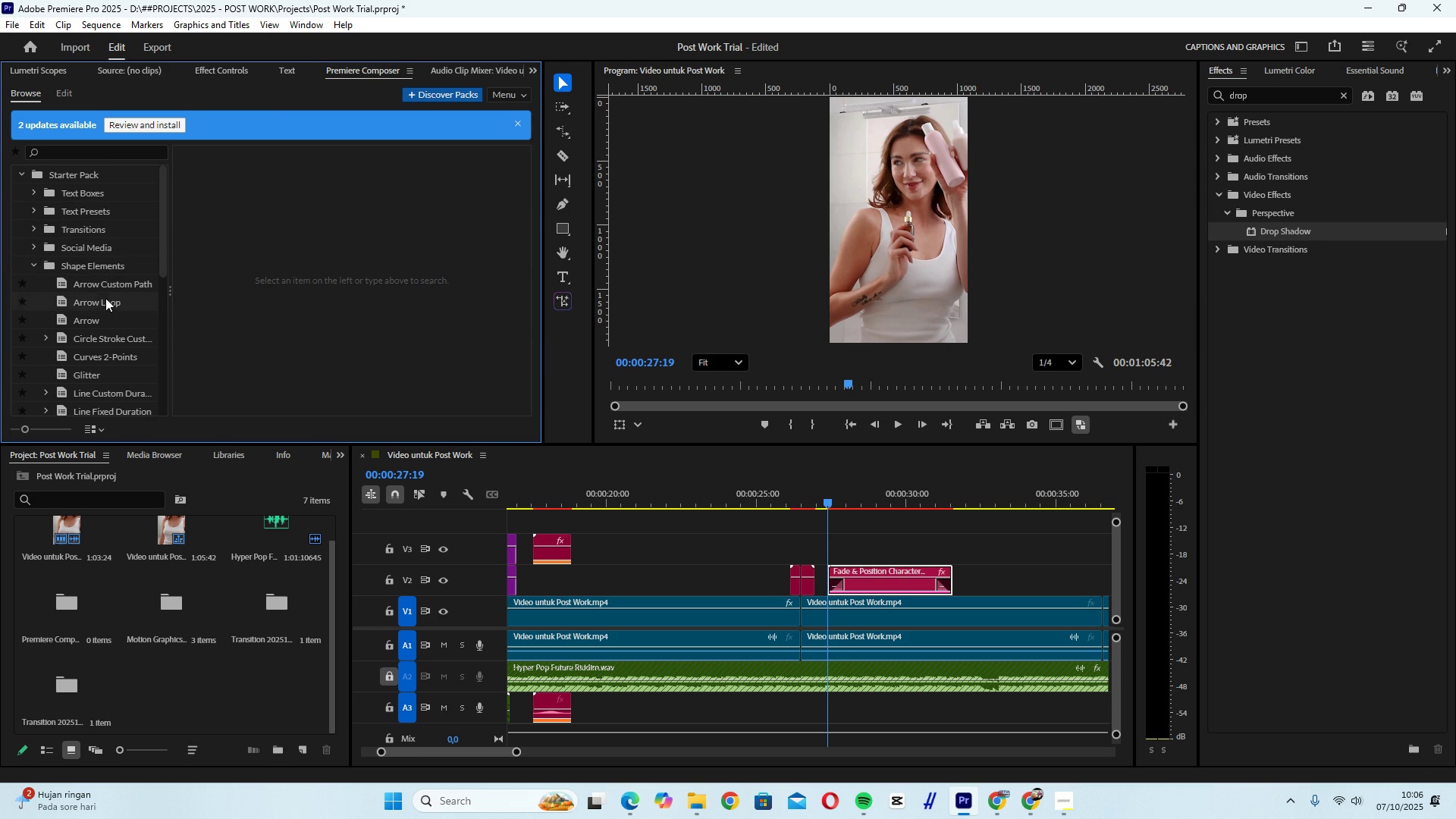 
left_click([105, 298])
 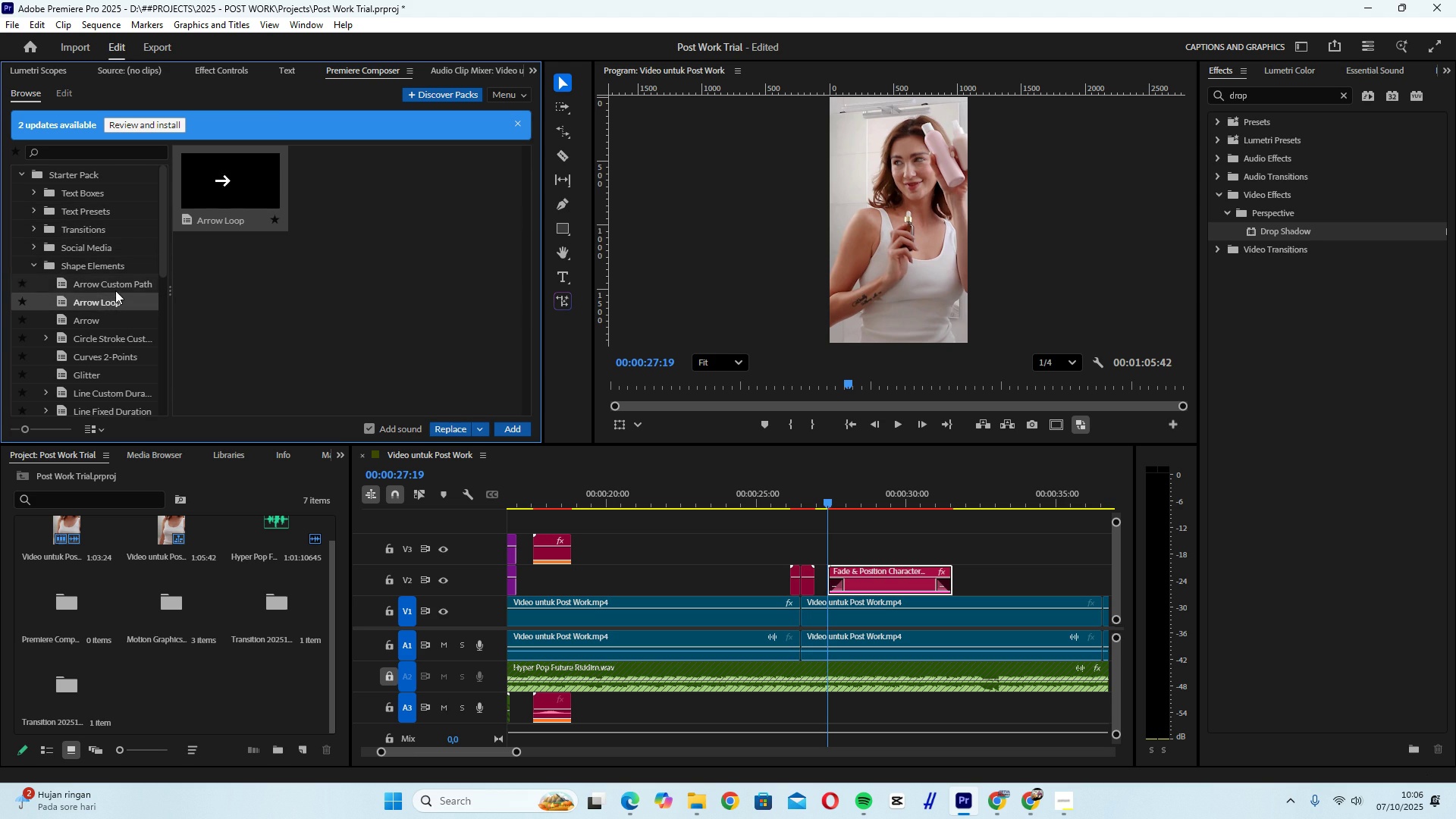 
left_click([115, 290])
 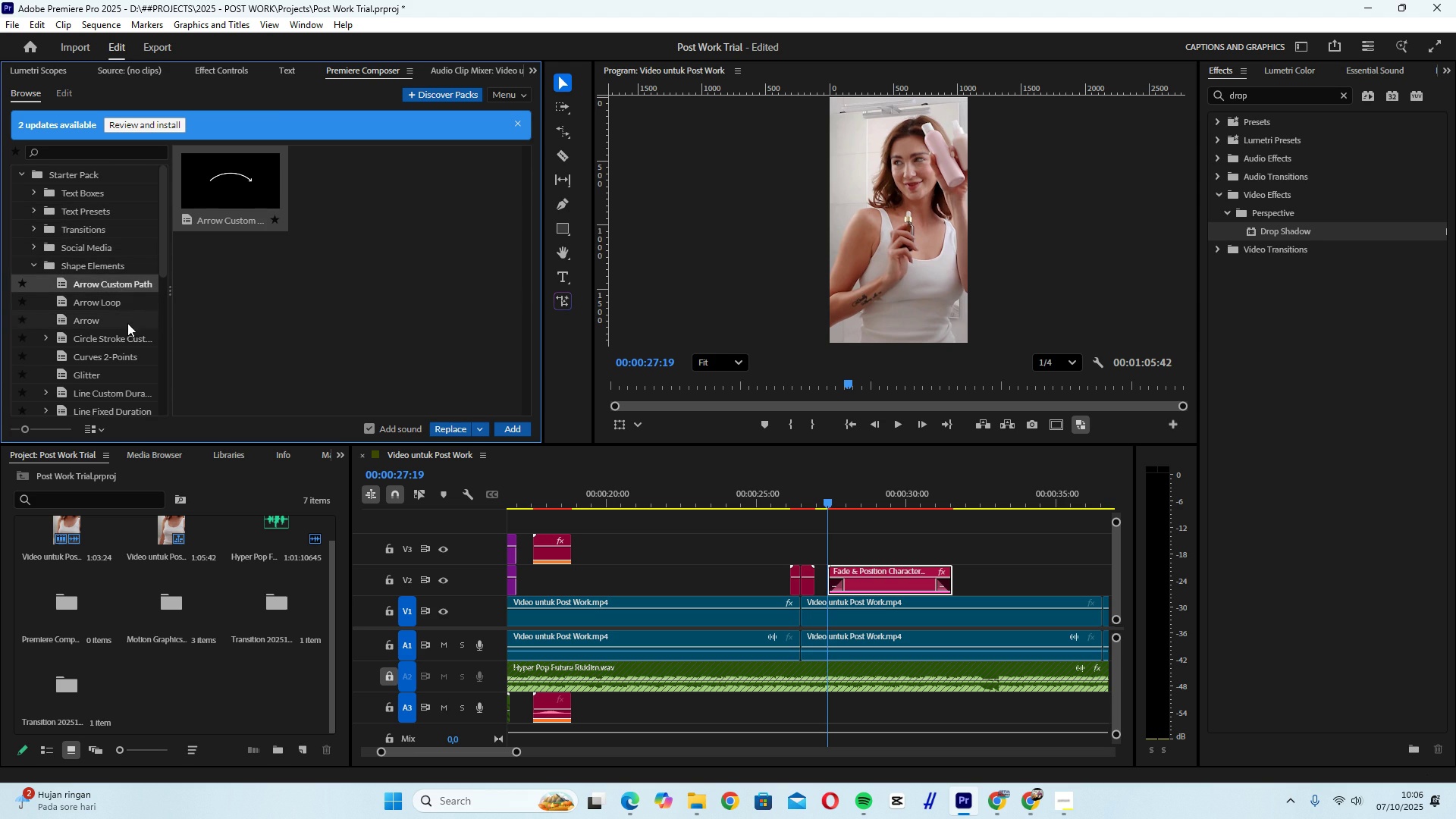 
left_click([107, 335])
 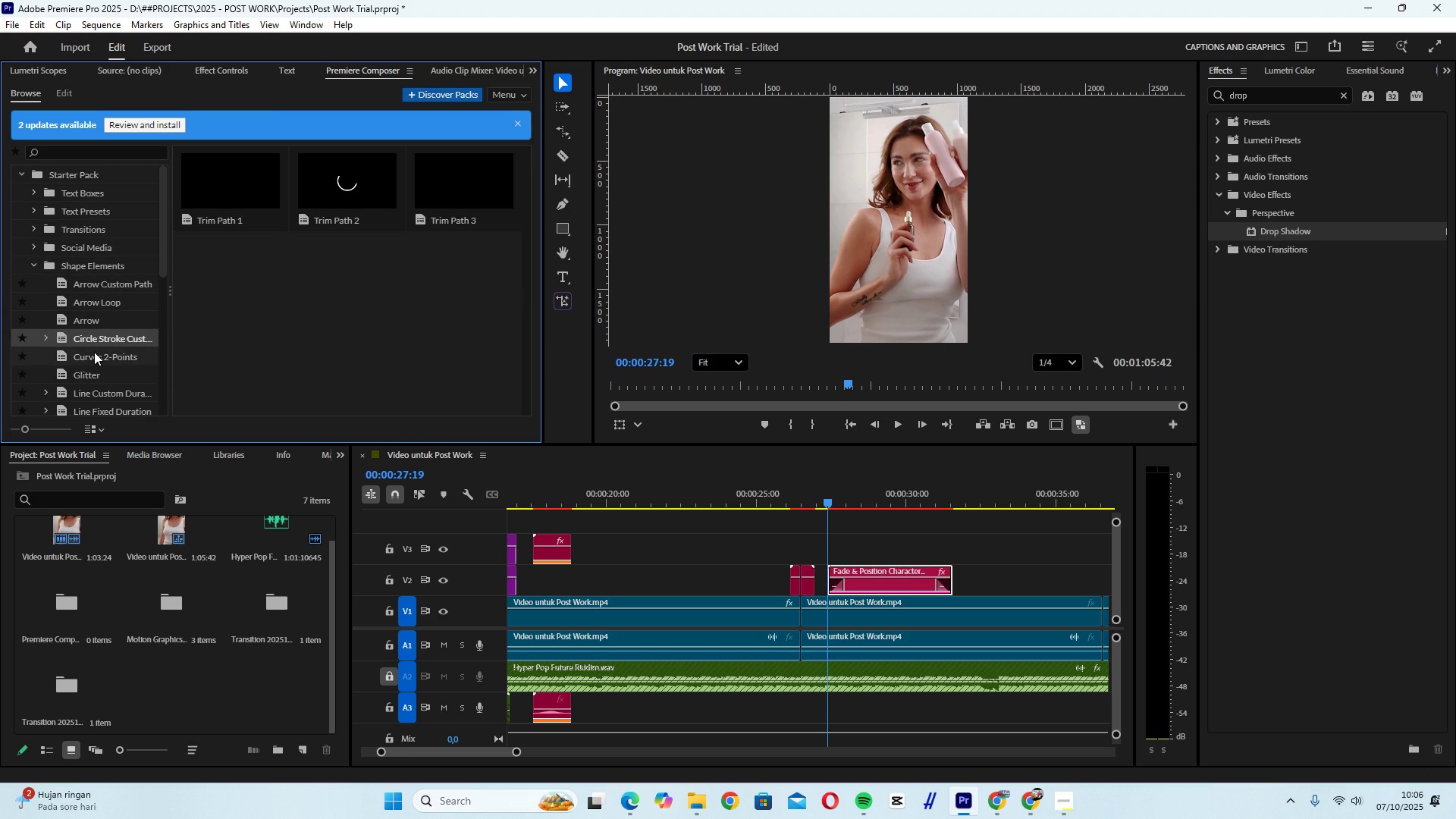 
left_click([92, 358])
 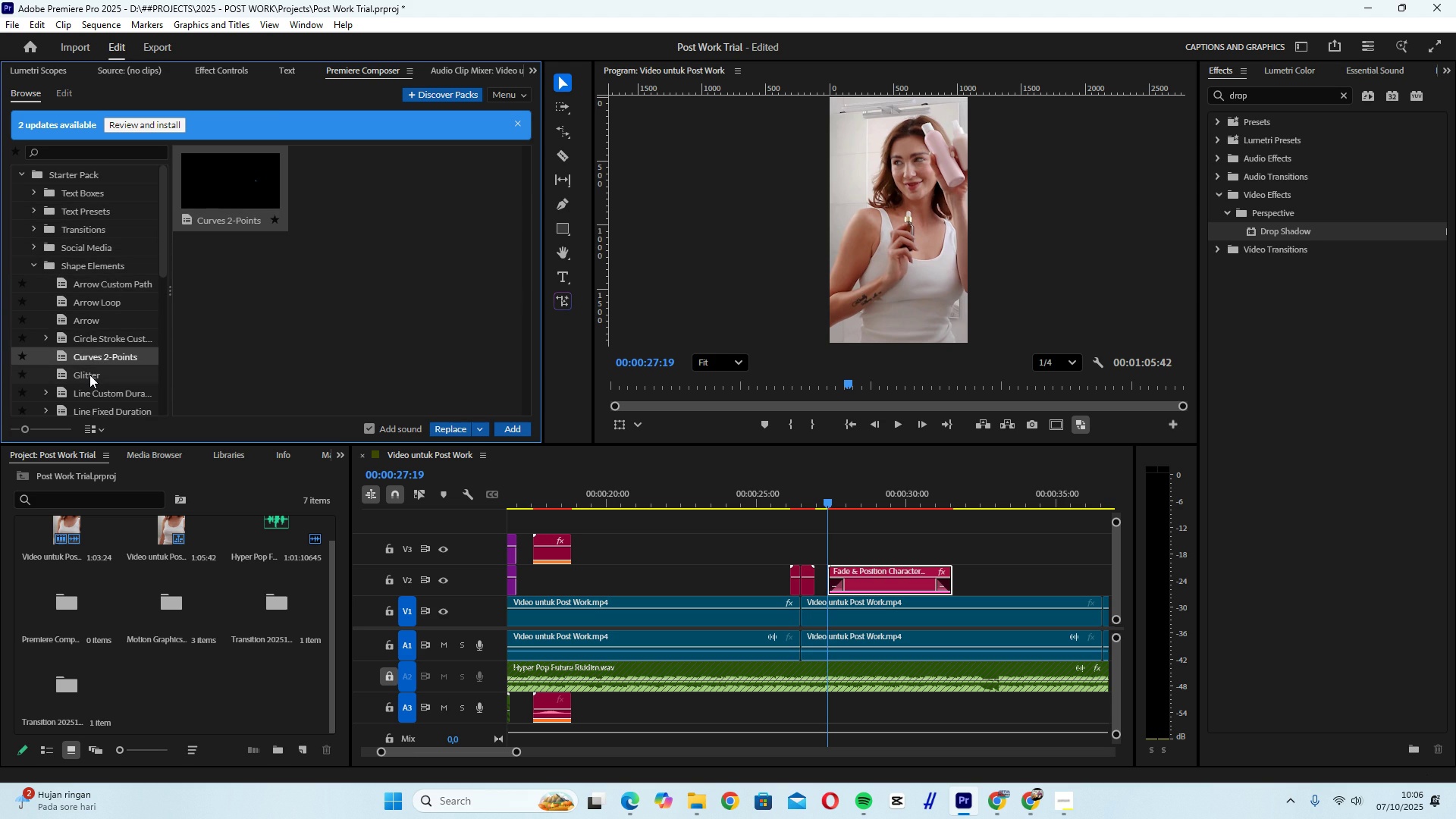 
left_click([89, 375])